 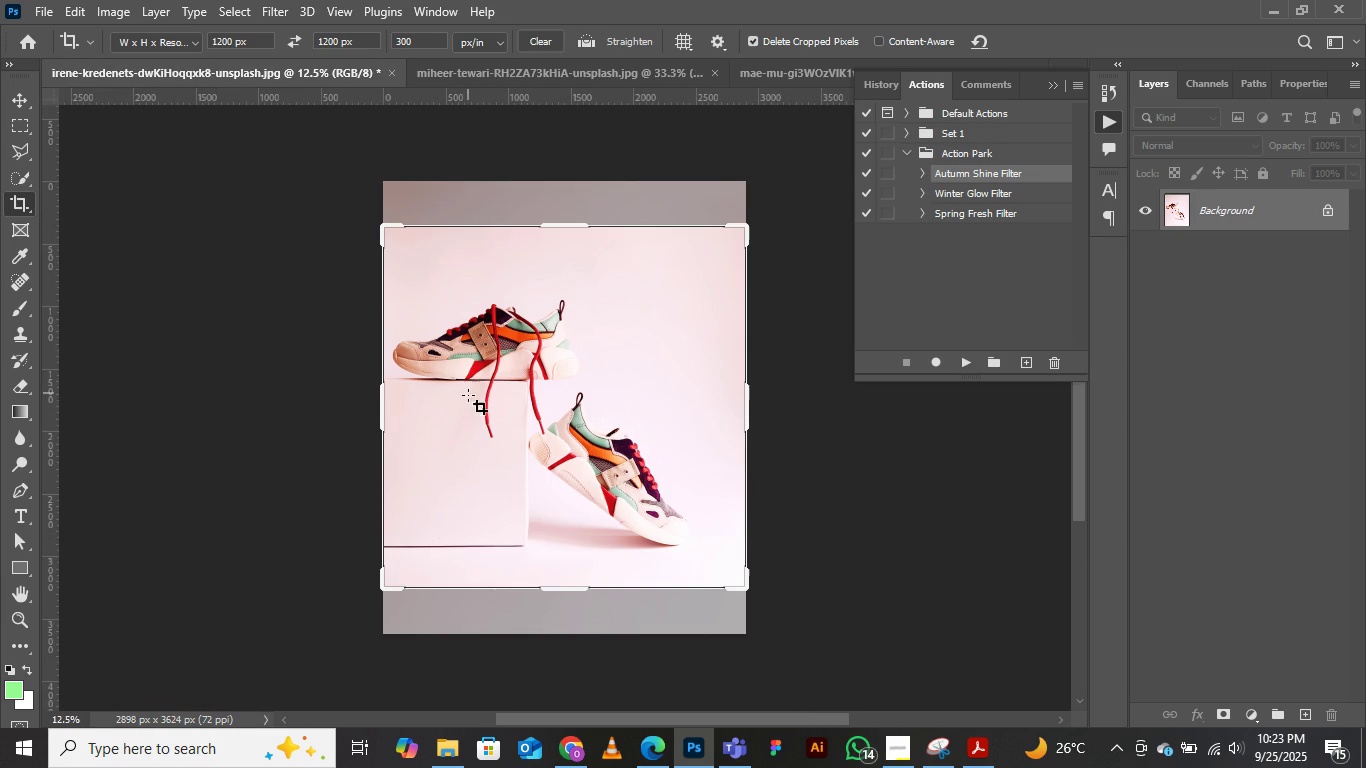 
key(V)
 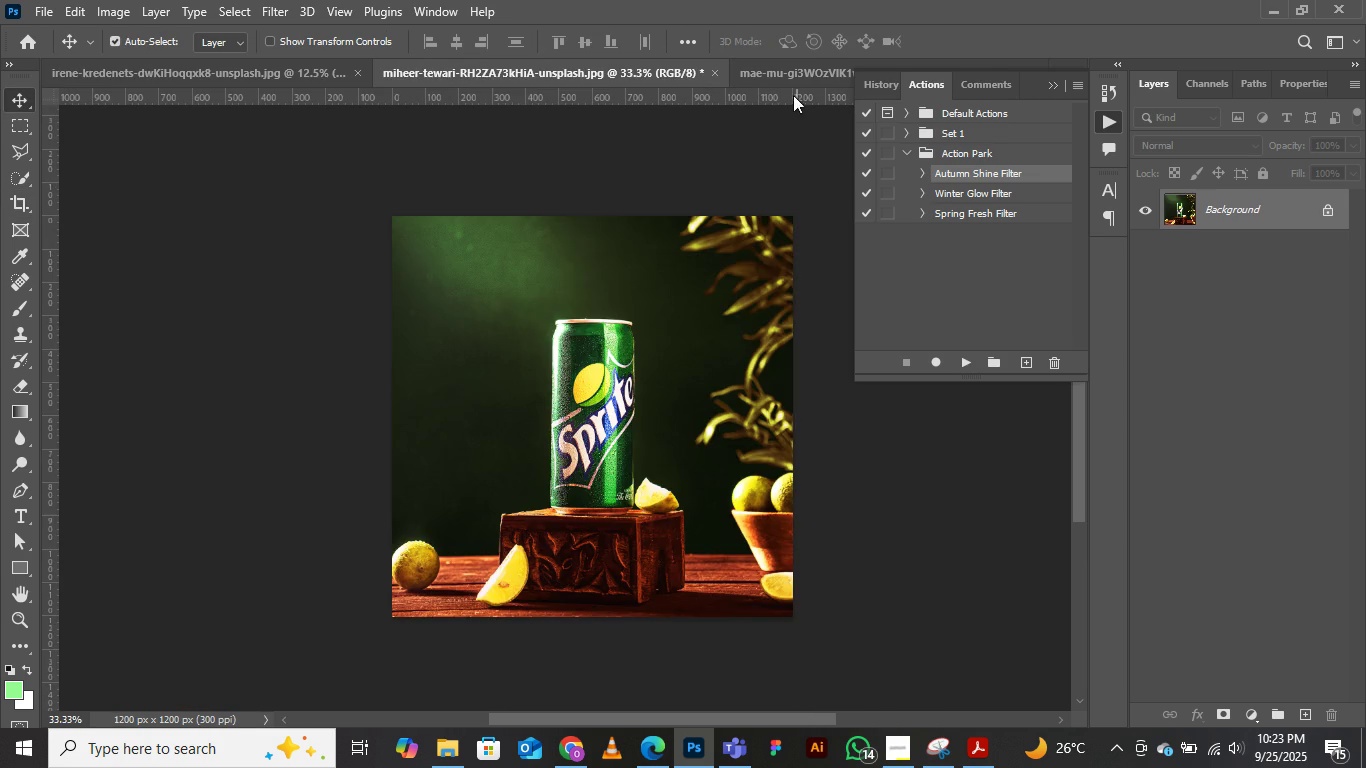 
left_click([773, 64])
 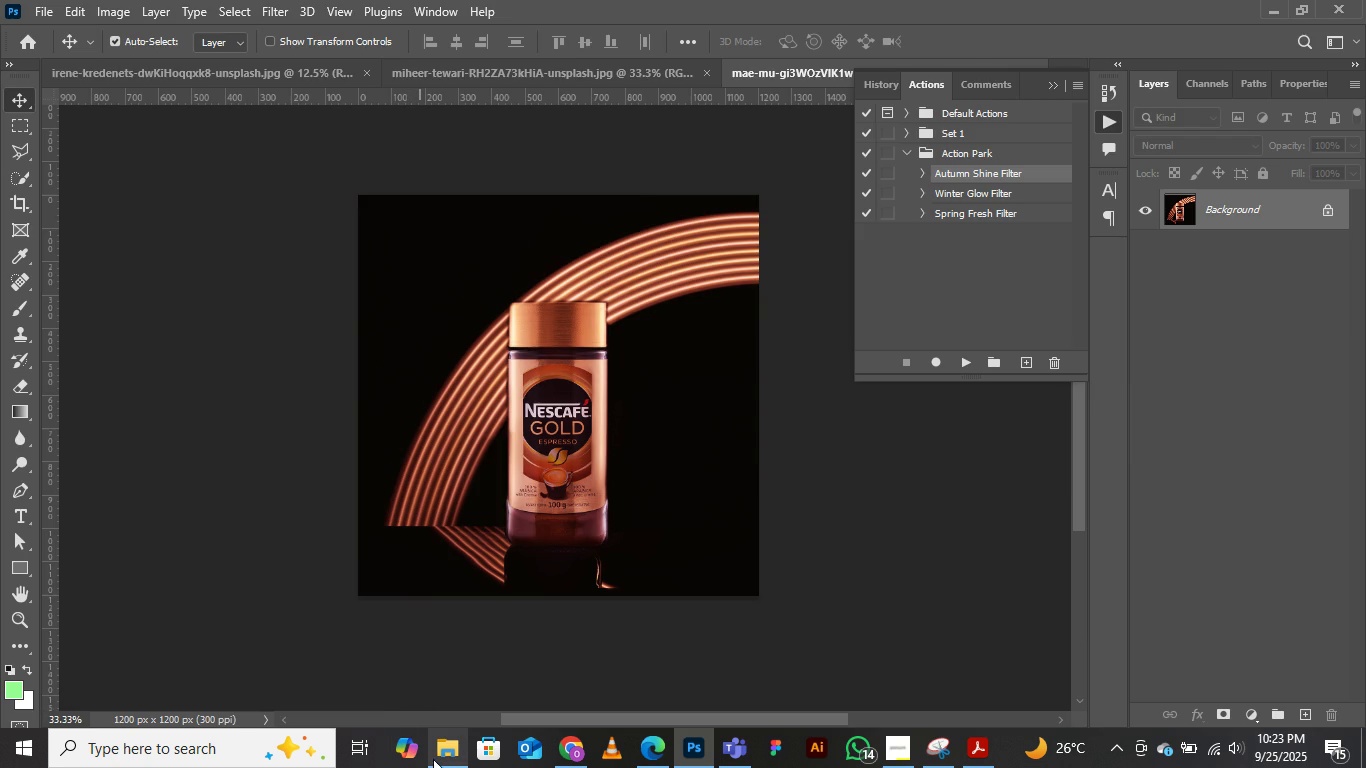 
left_click([433, 760])
 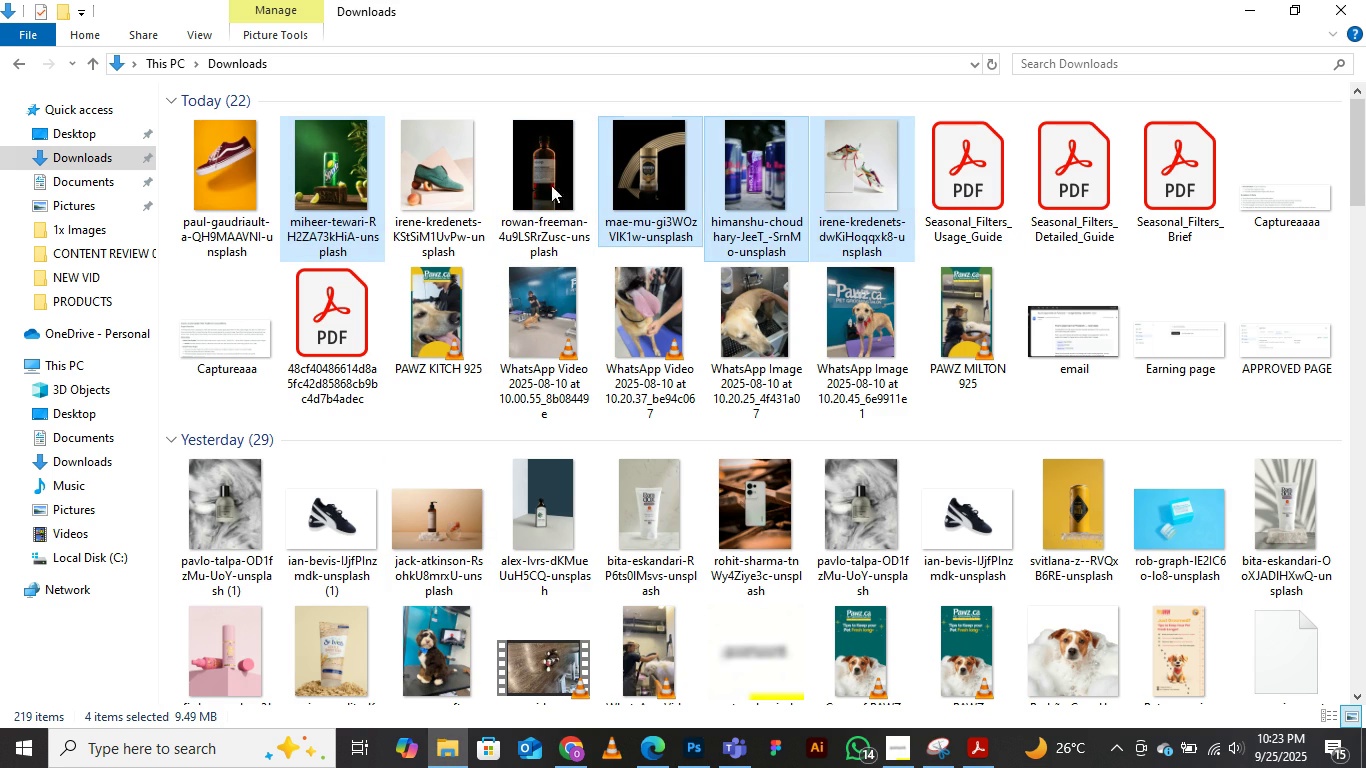 
left_click([223, 166])